 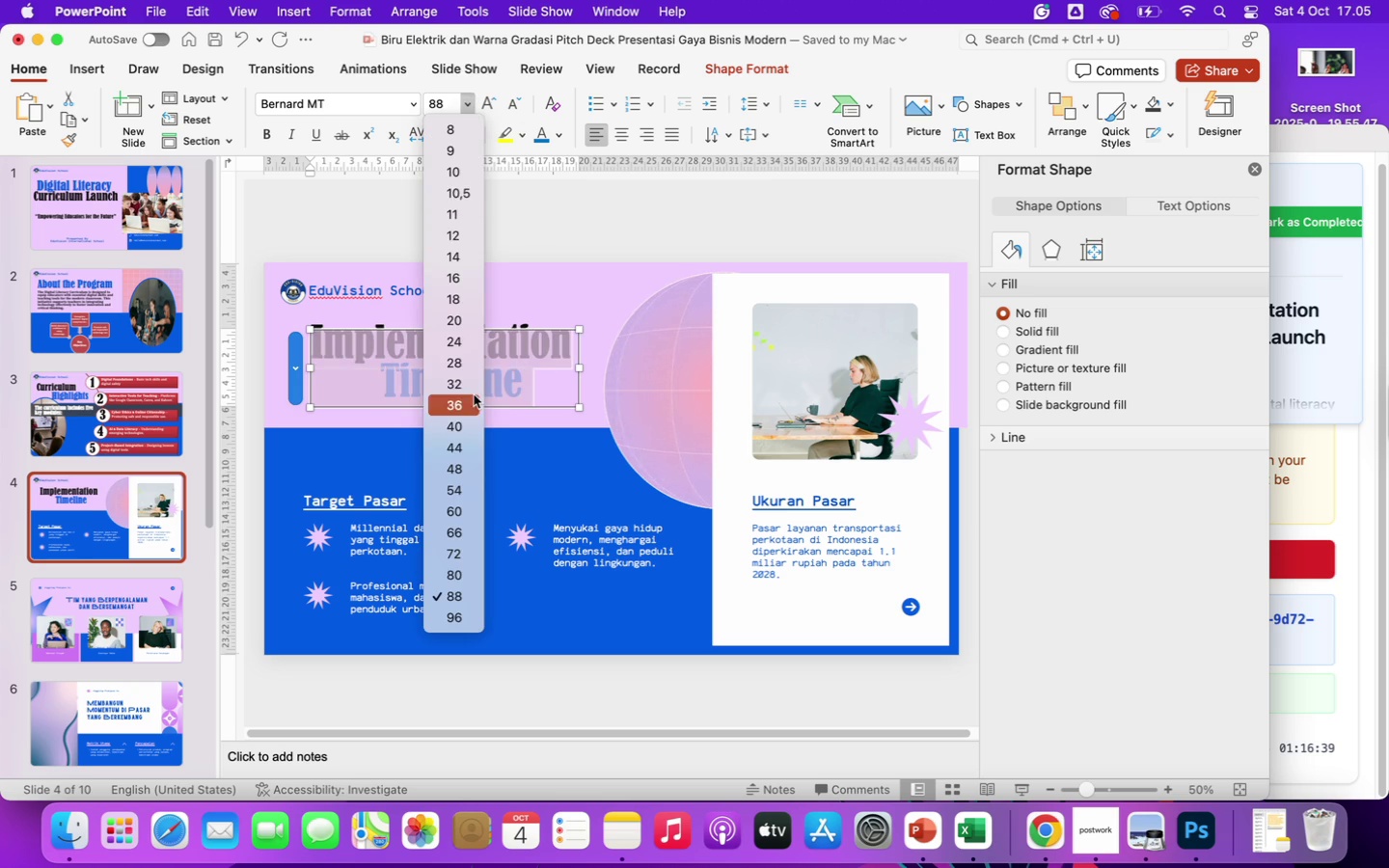 
left_click([456, 617])
 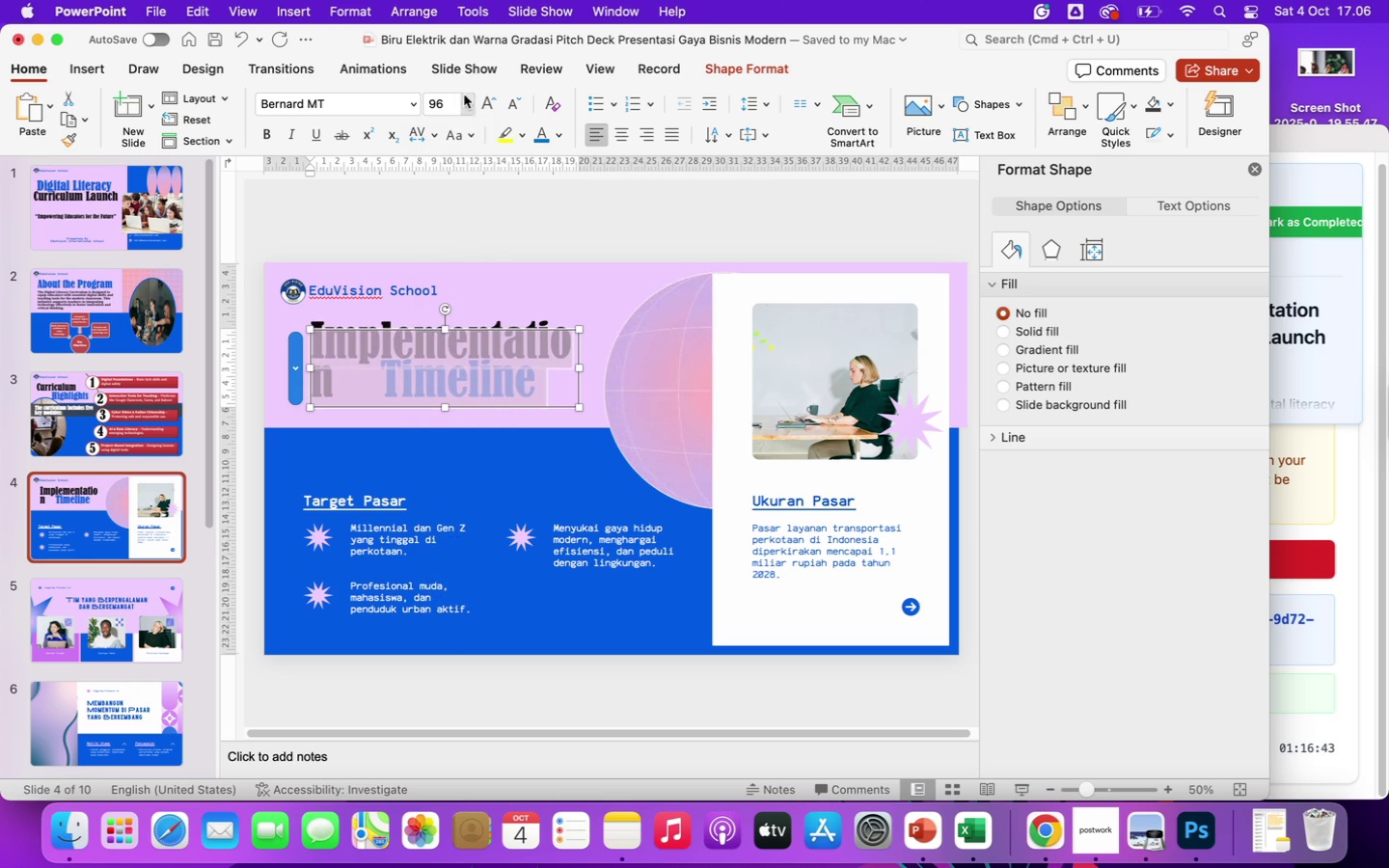 
left_click([445, 103])
 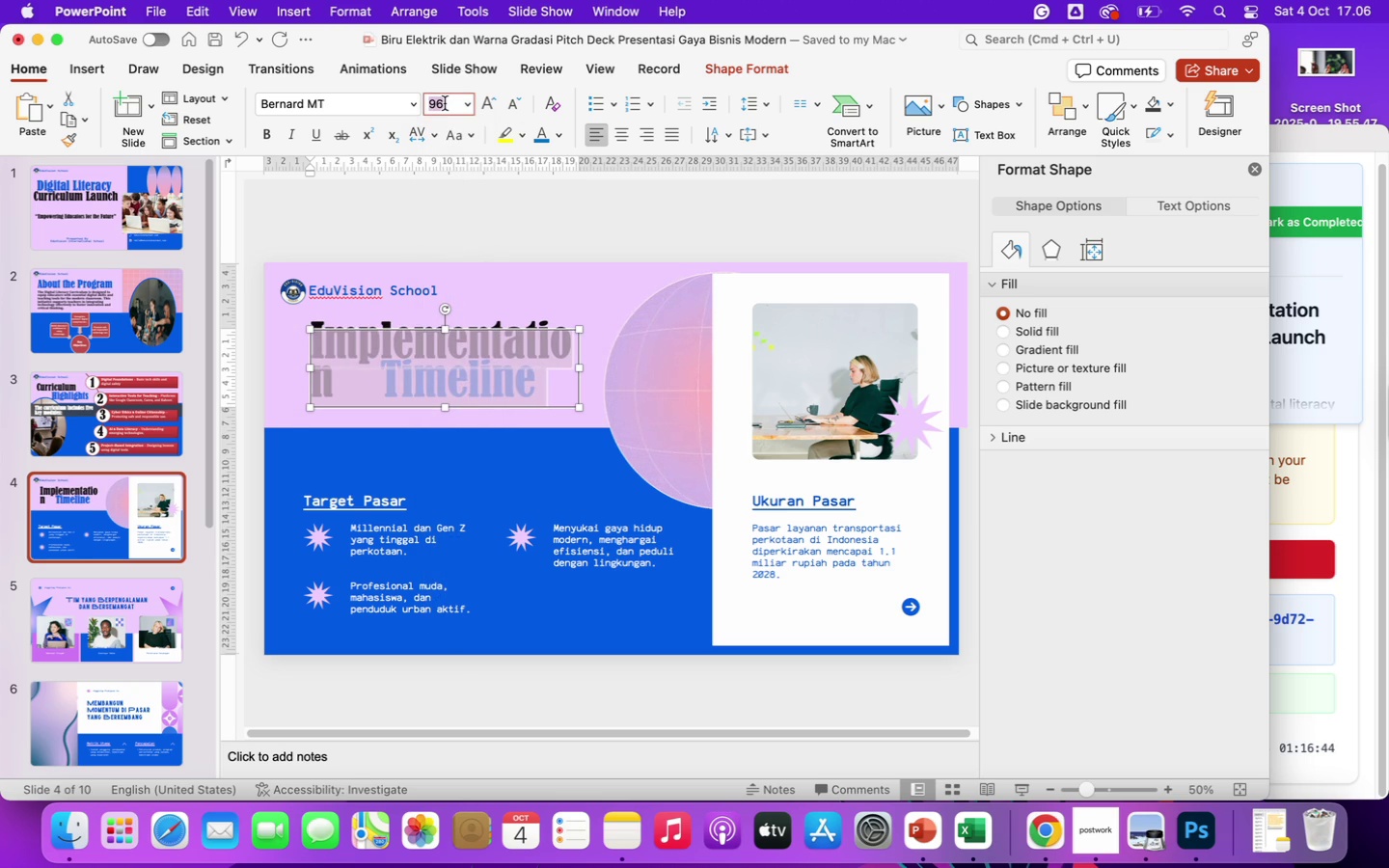 
left_click([445, 104])
 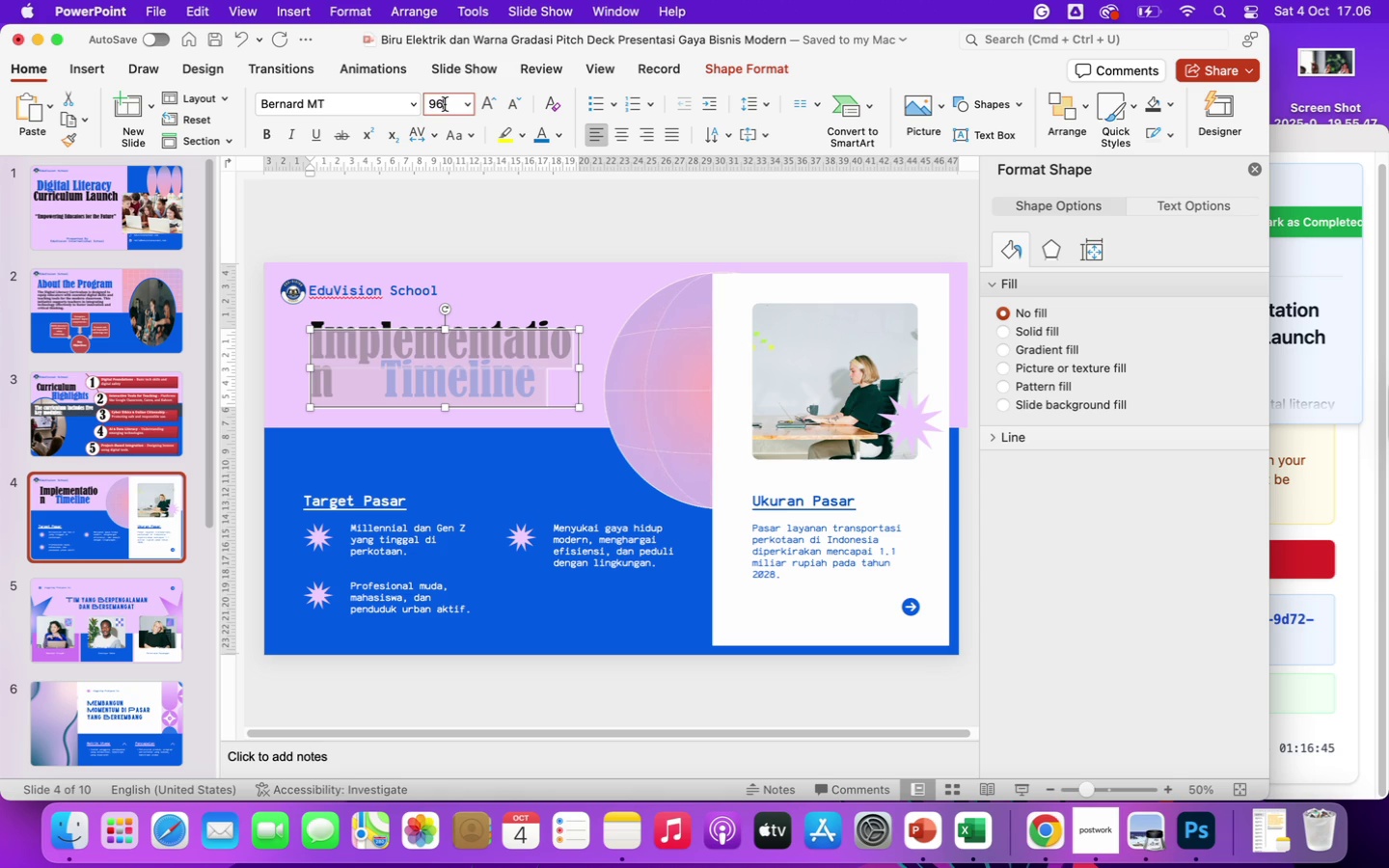 
key(Backspace)
 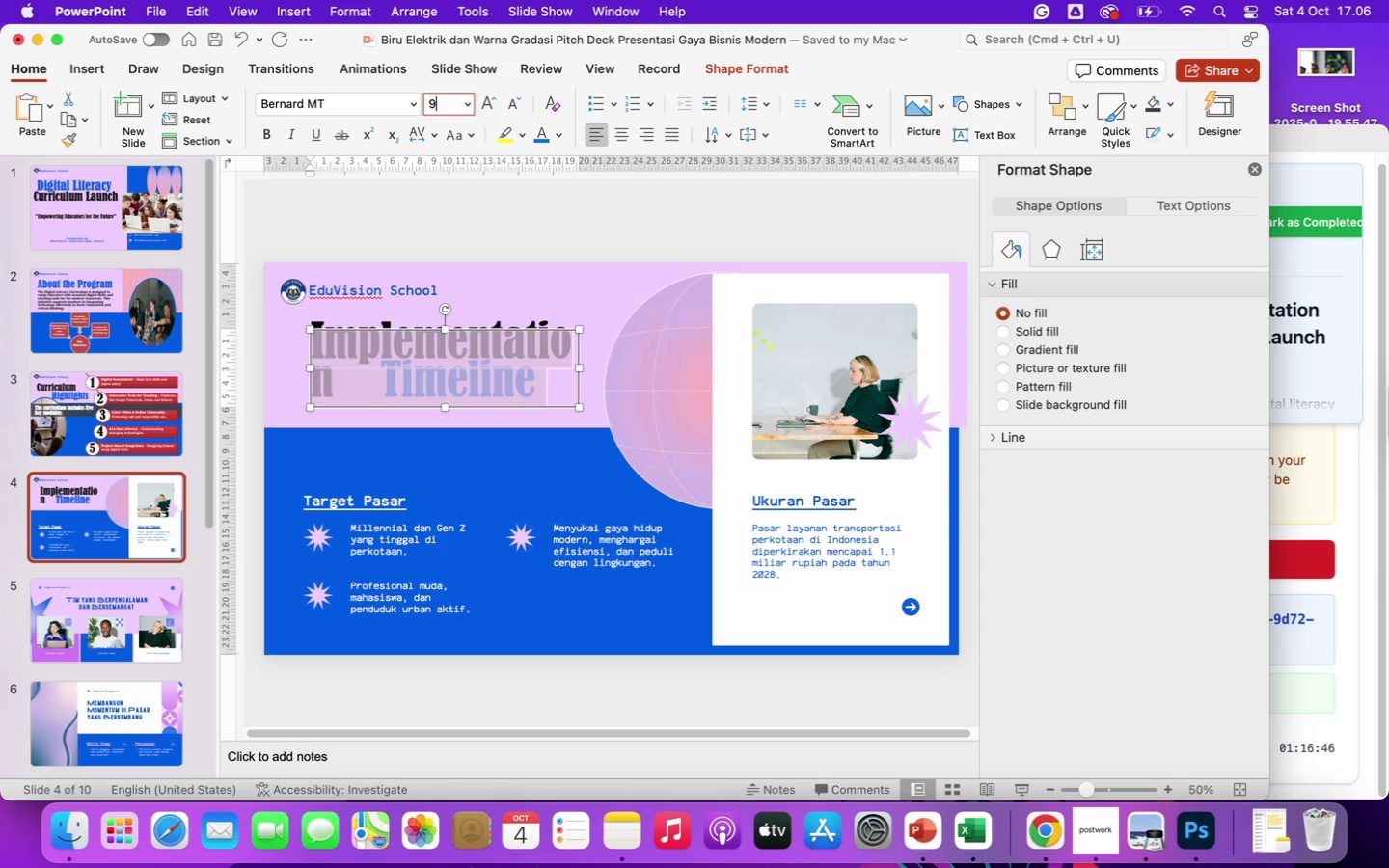 
key(2)
 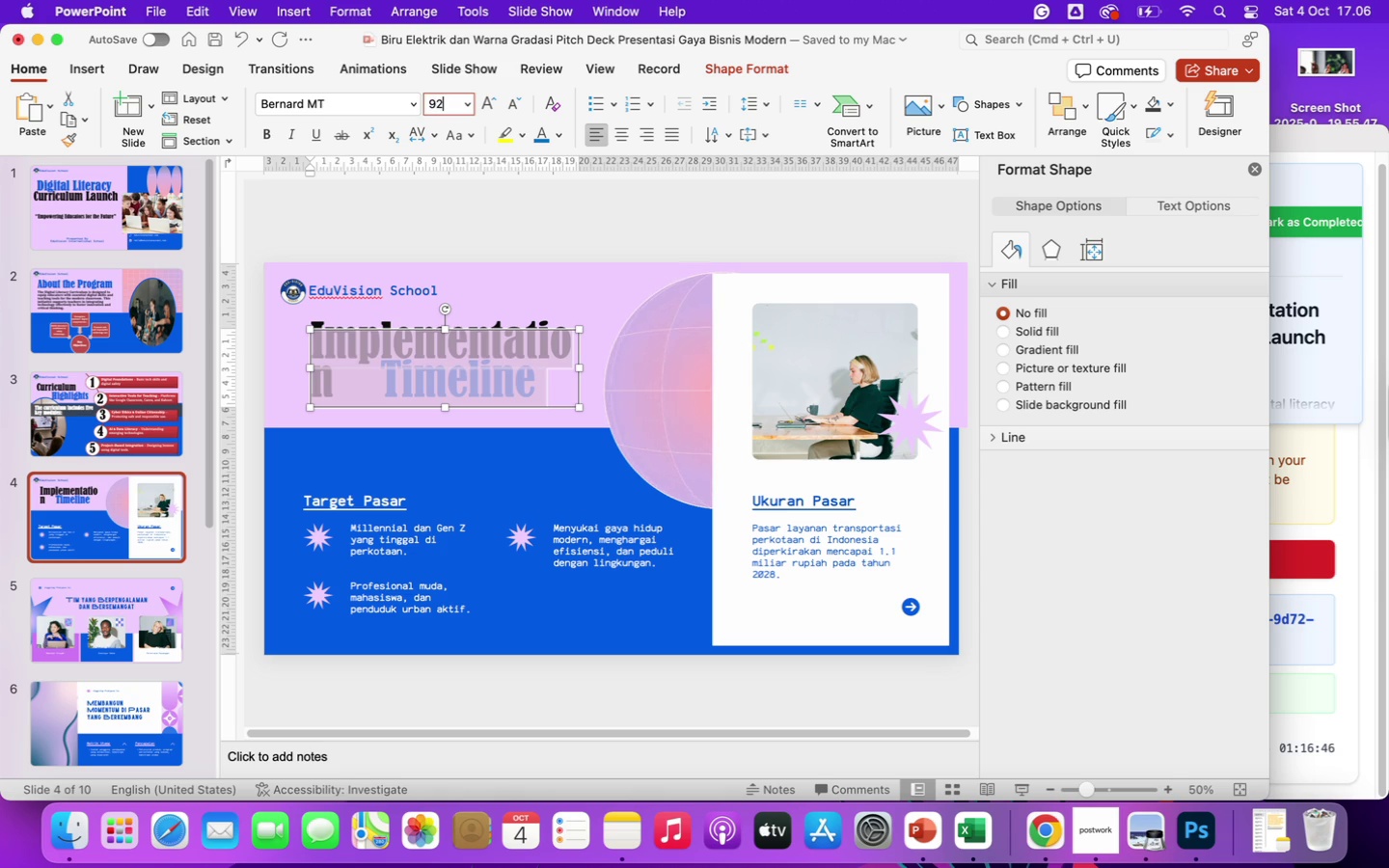 
key(Enter)